 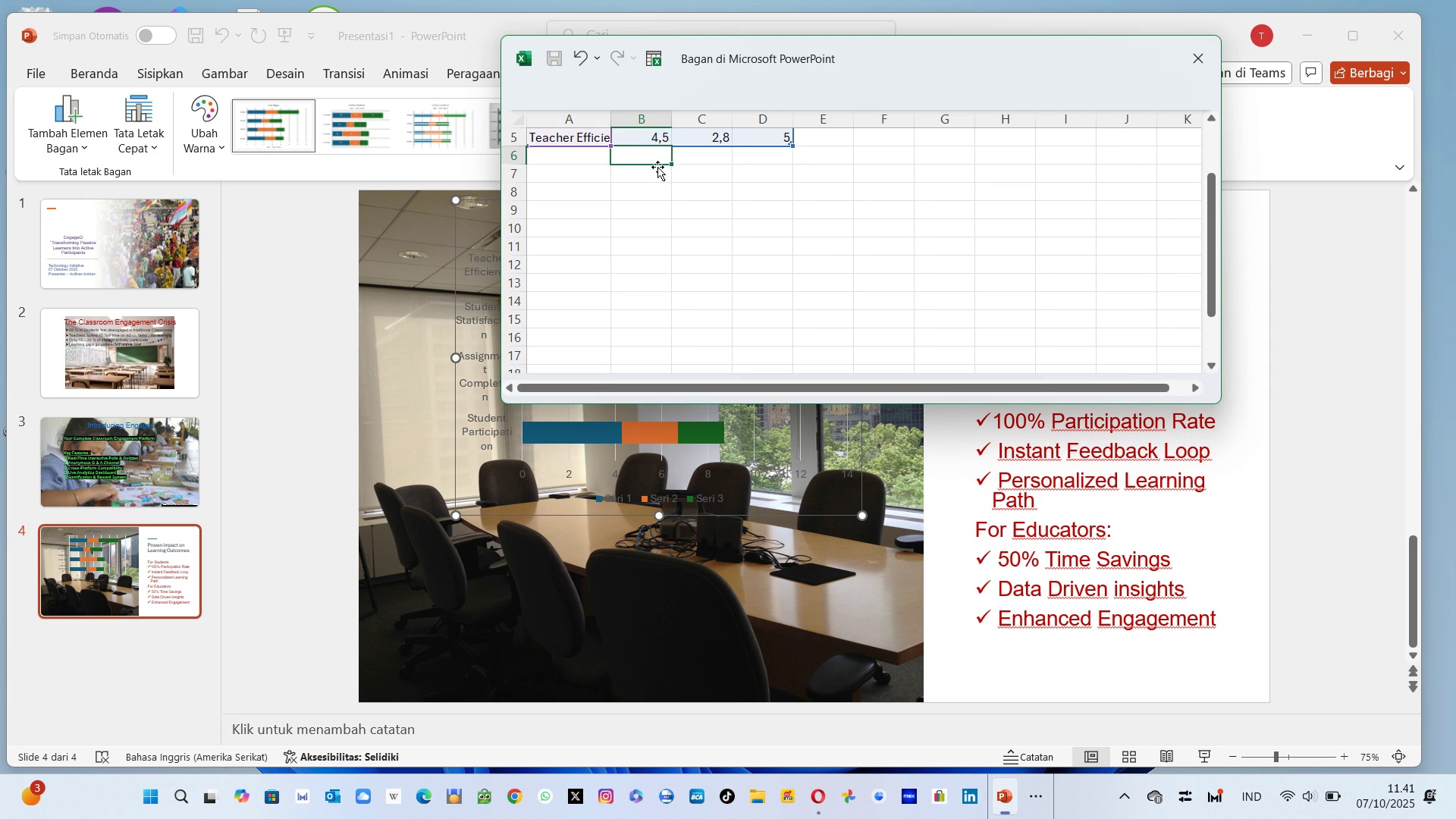 
key(ArrowUp)
 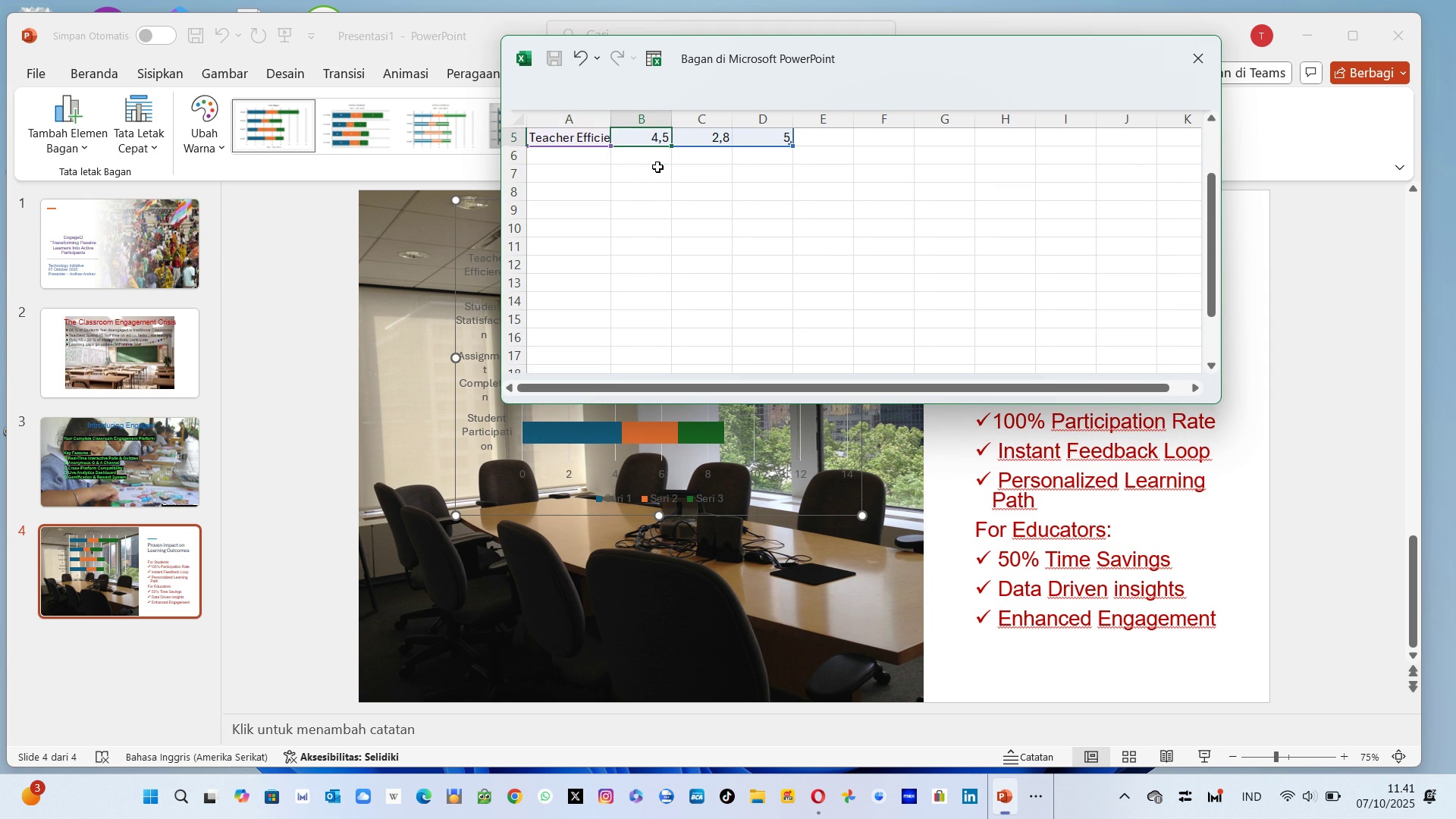 
key(ArrowUp)
 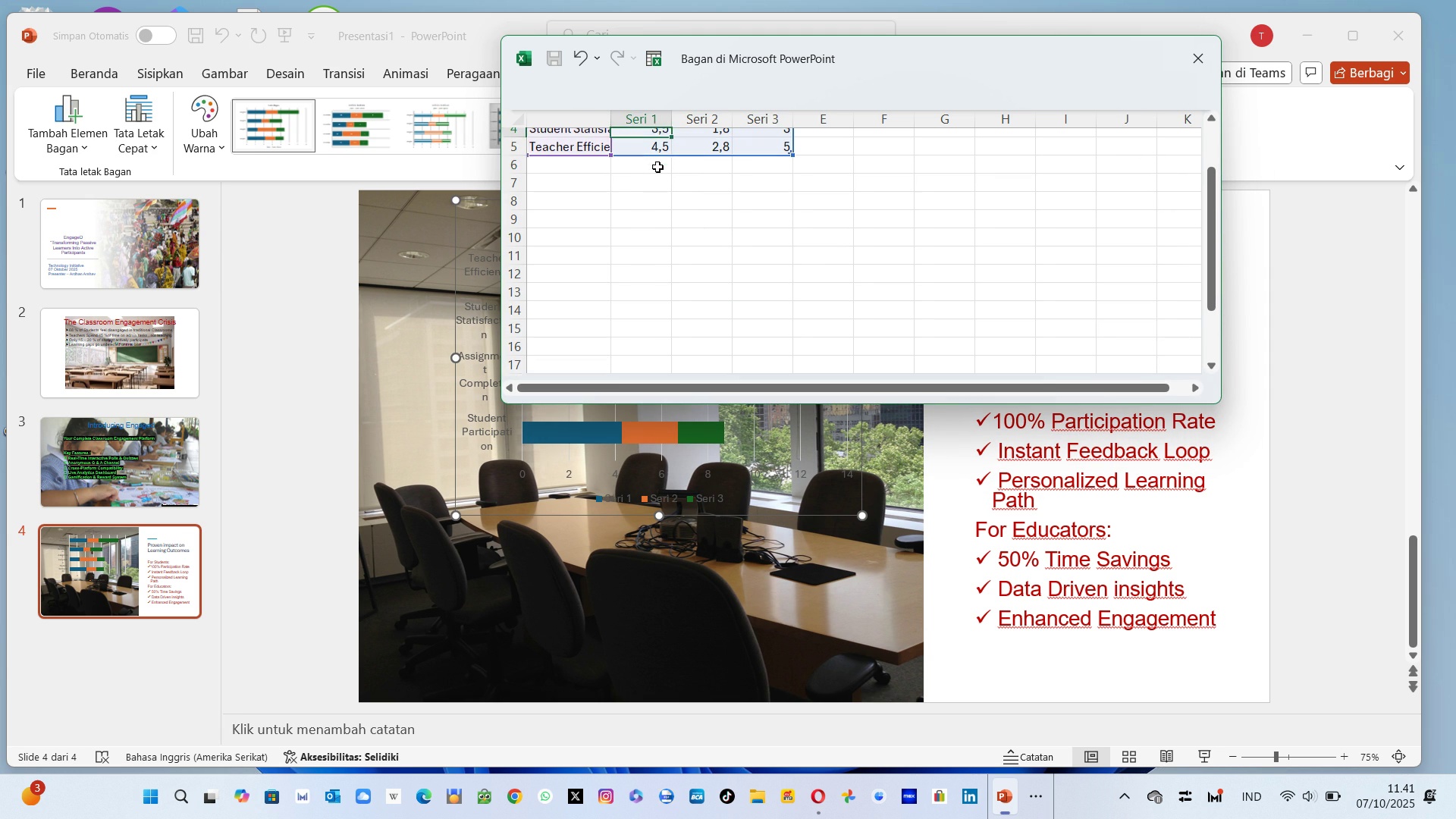 
key(ArrowUp)
 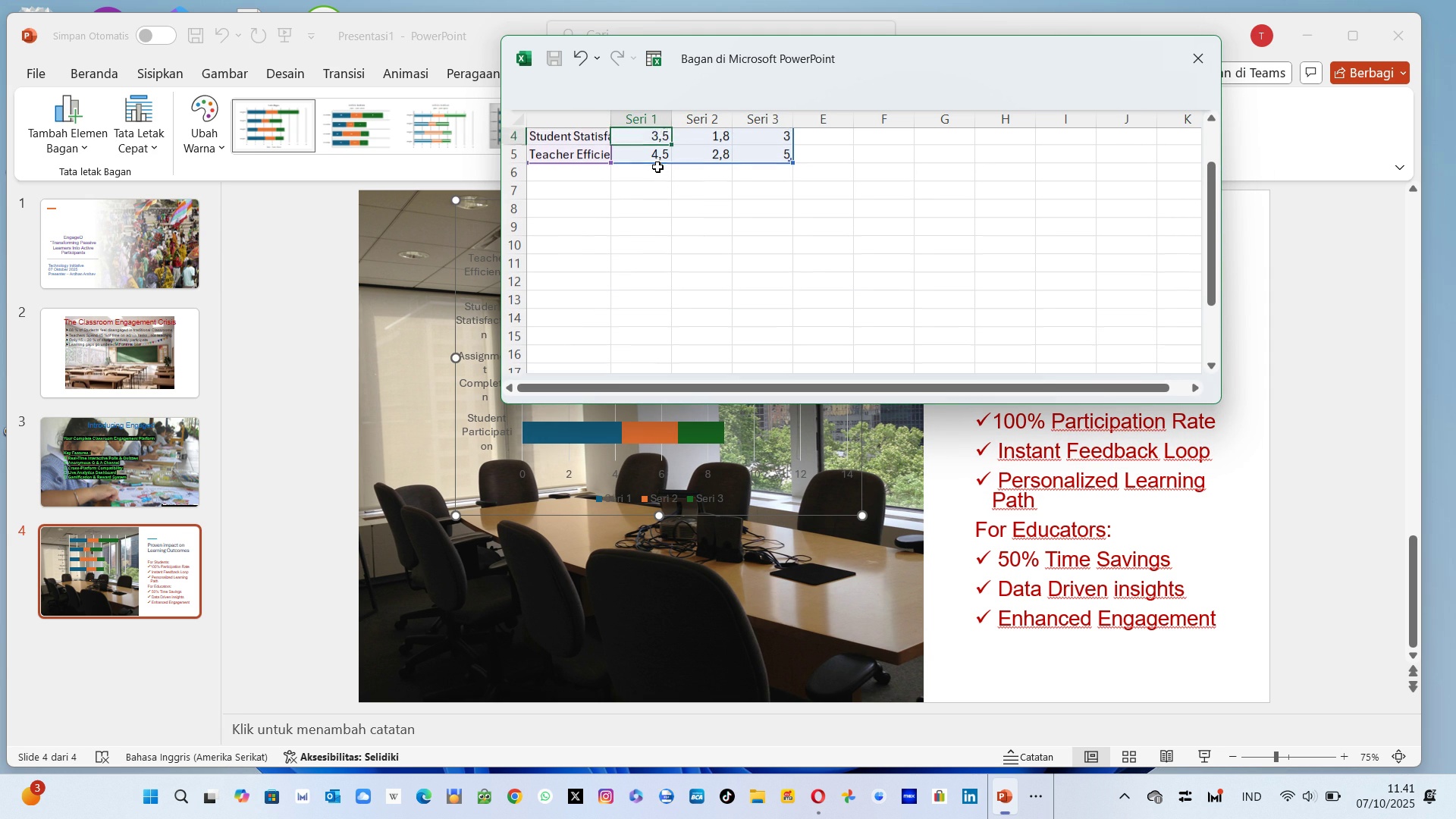 
key(ArrowUp)
 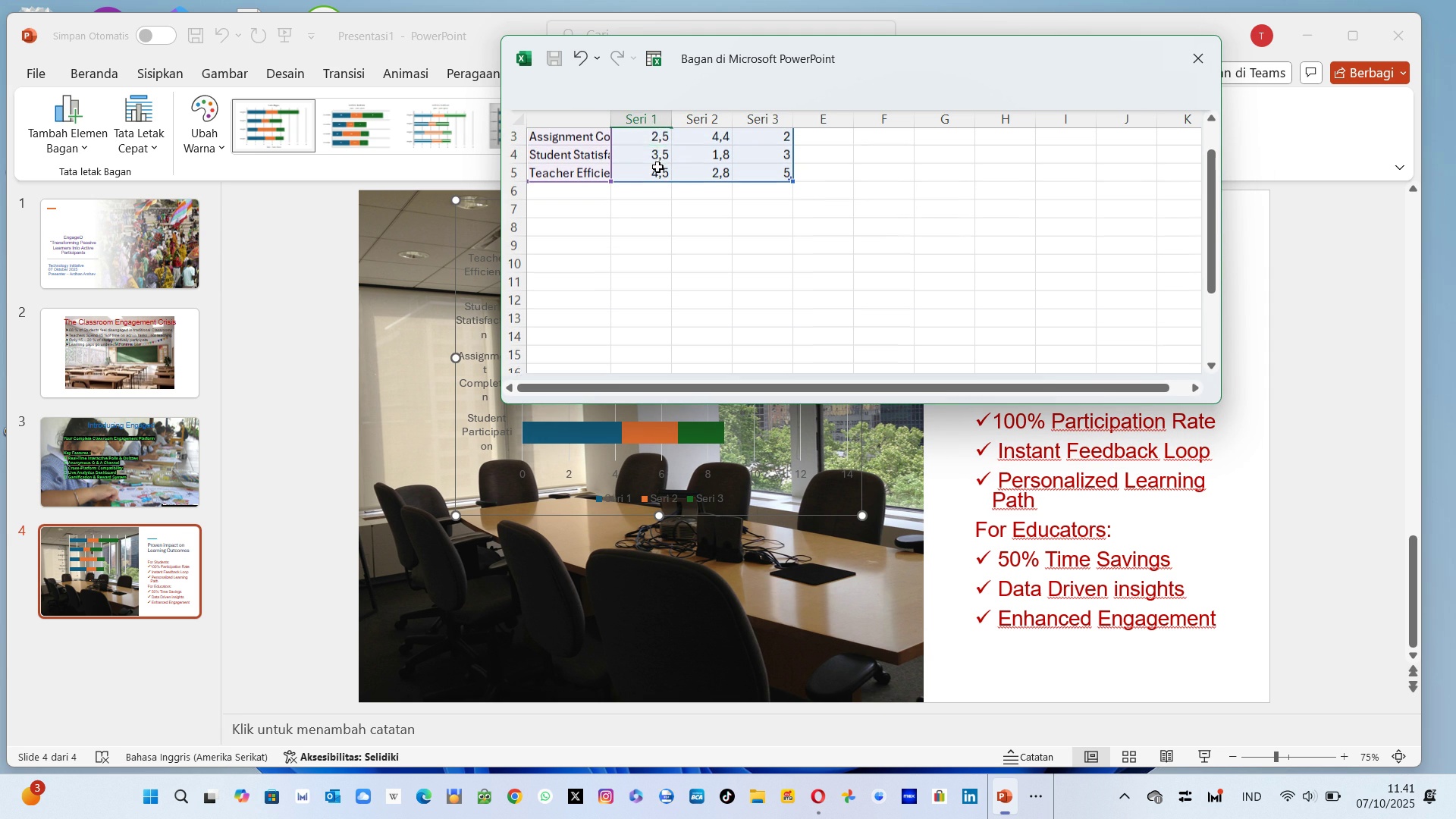 
key(ArrowUp)
 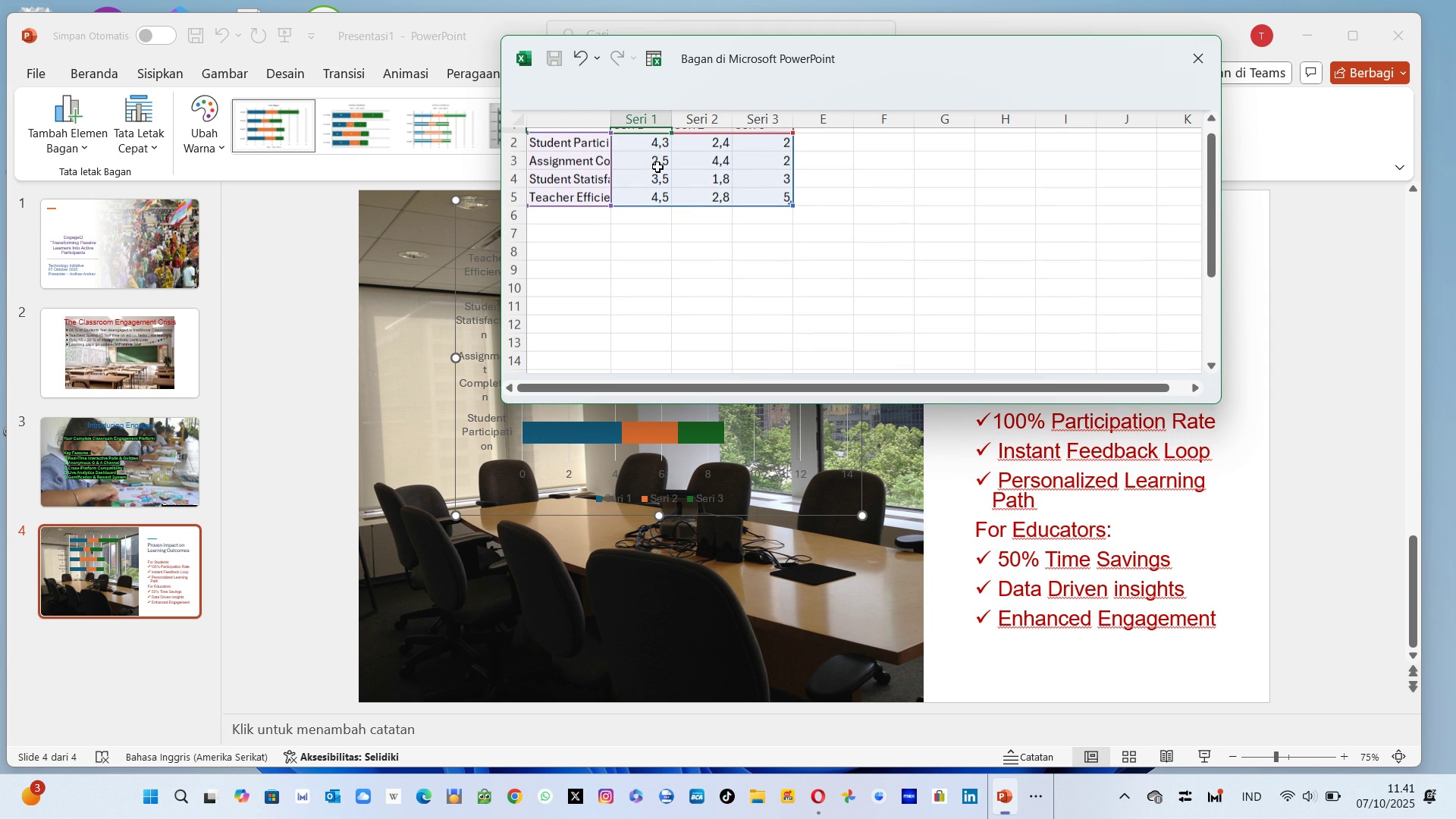 
key(ArrowUp)
 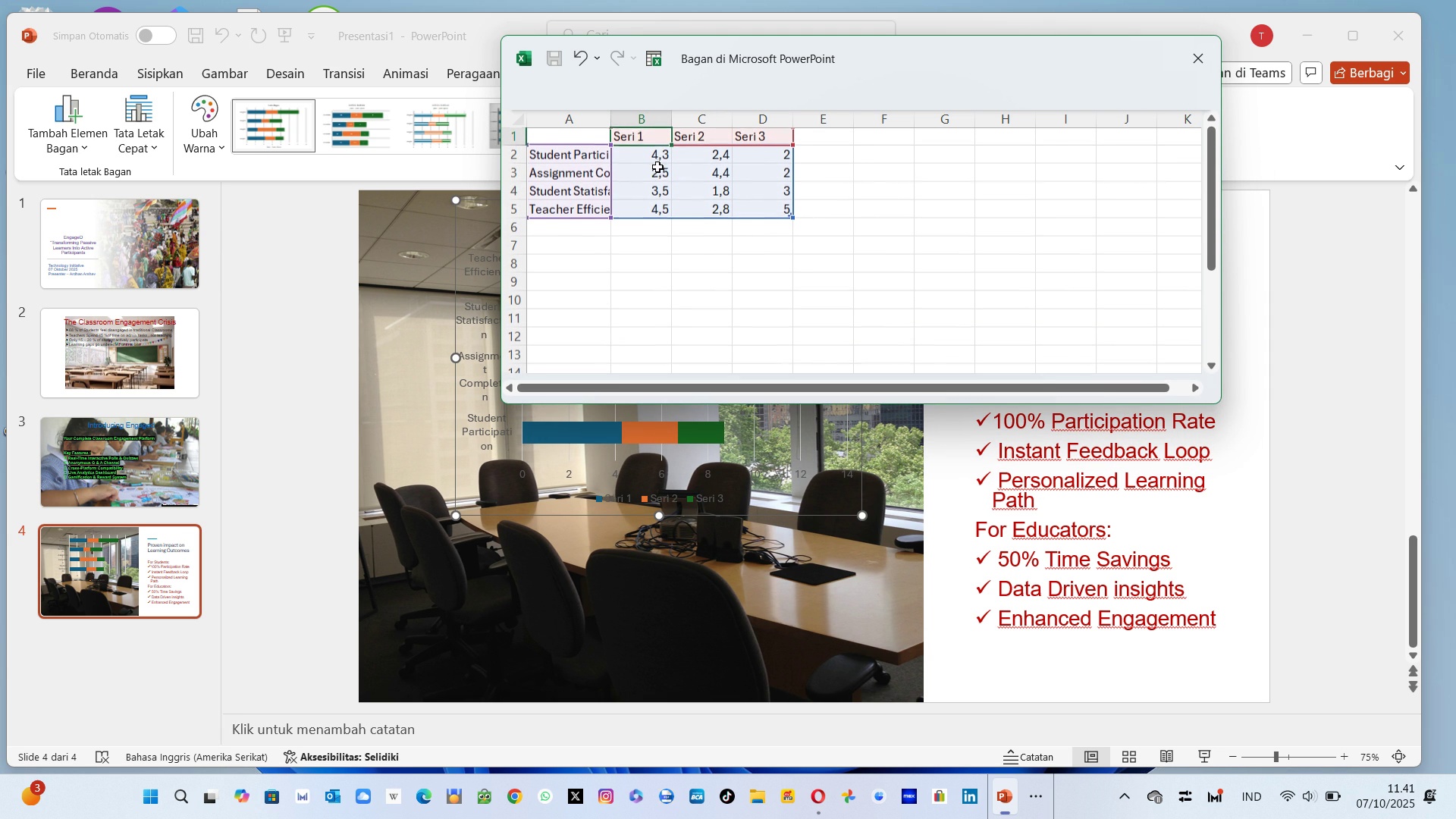 
key(ArrowUp)
 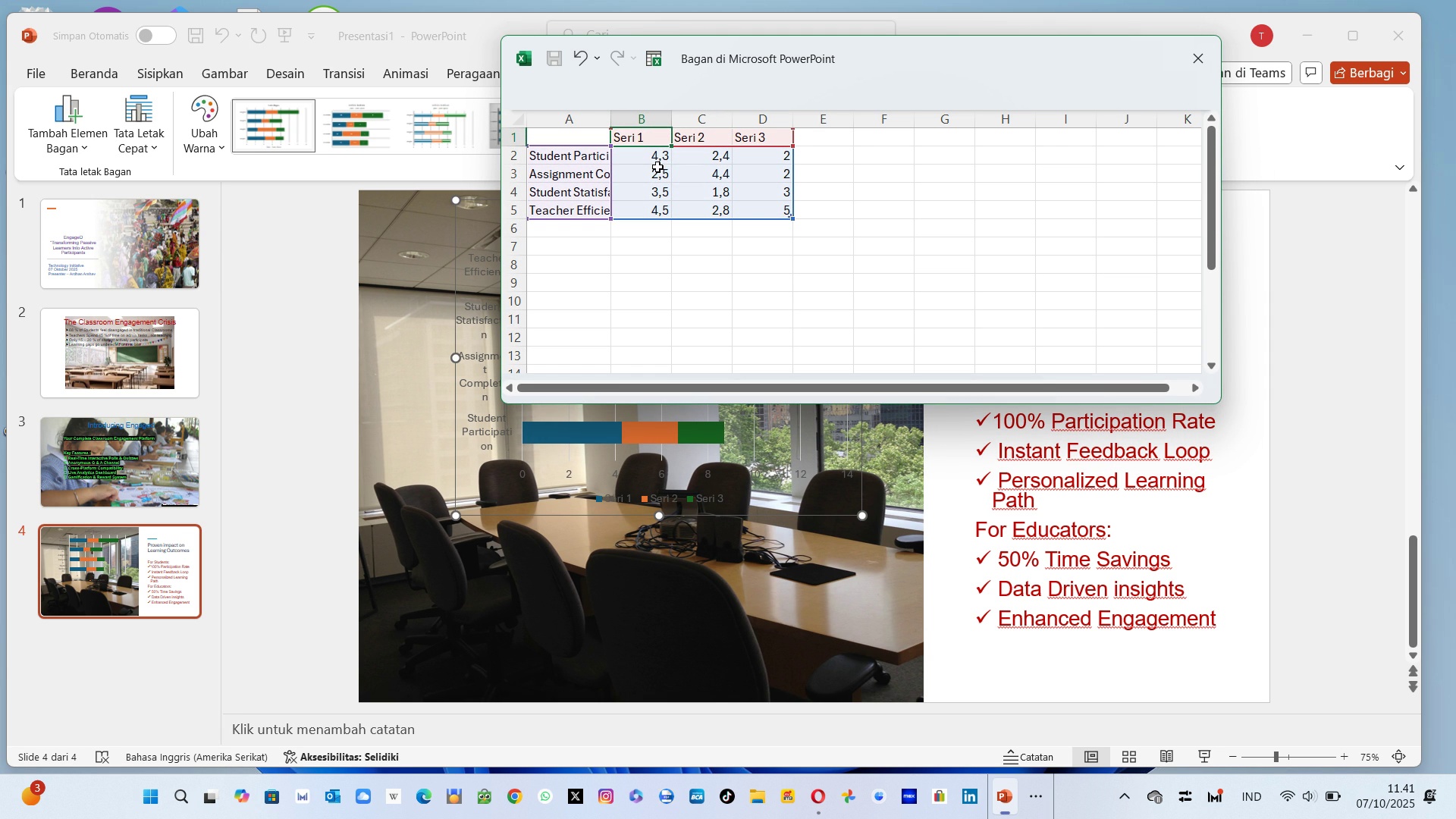 
key(ArrowUp)
 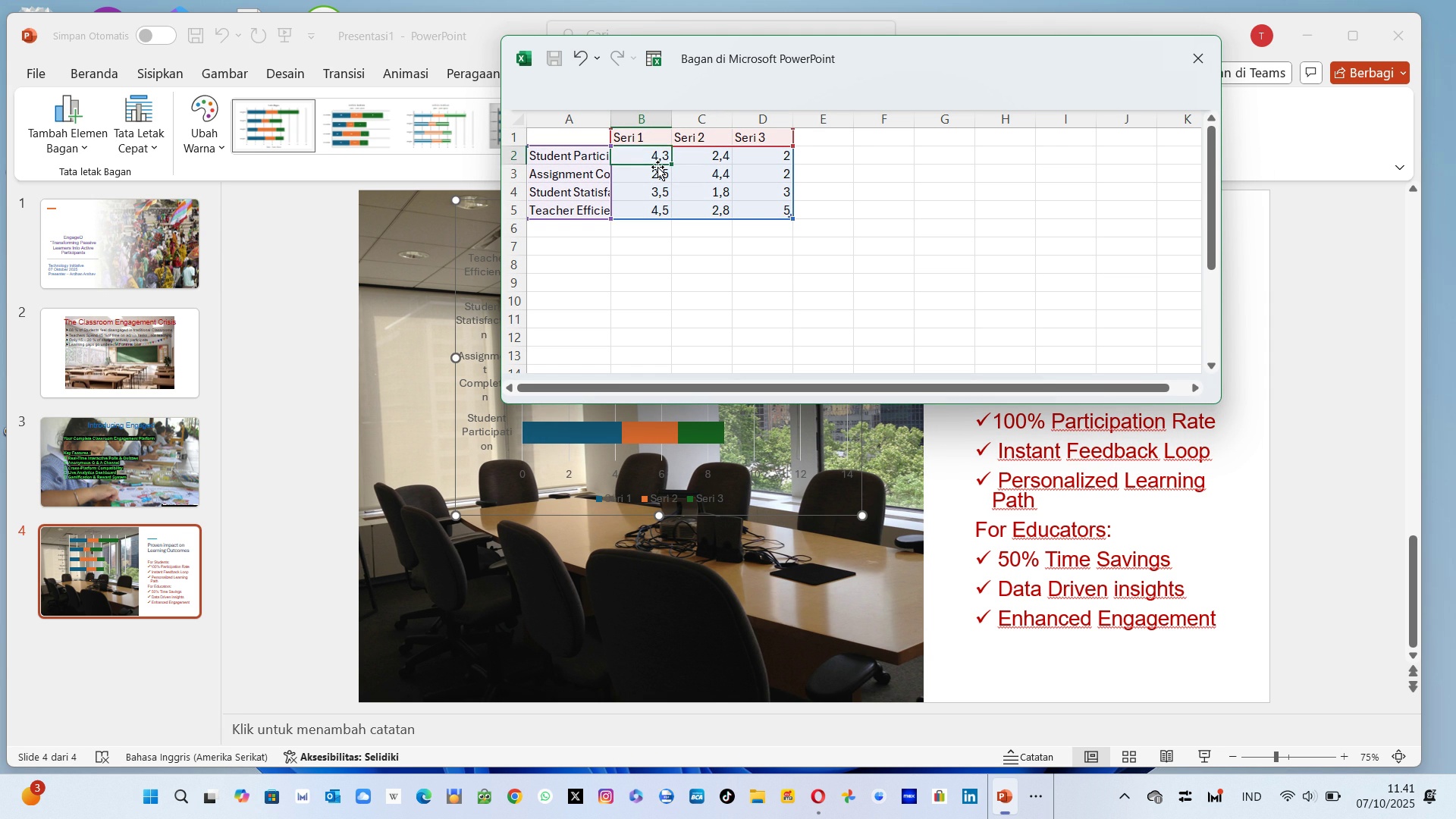 
key(ArrowDown)
 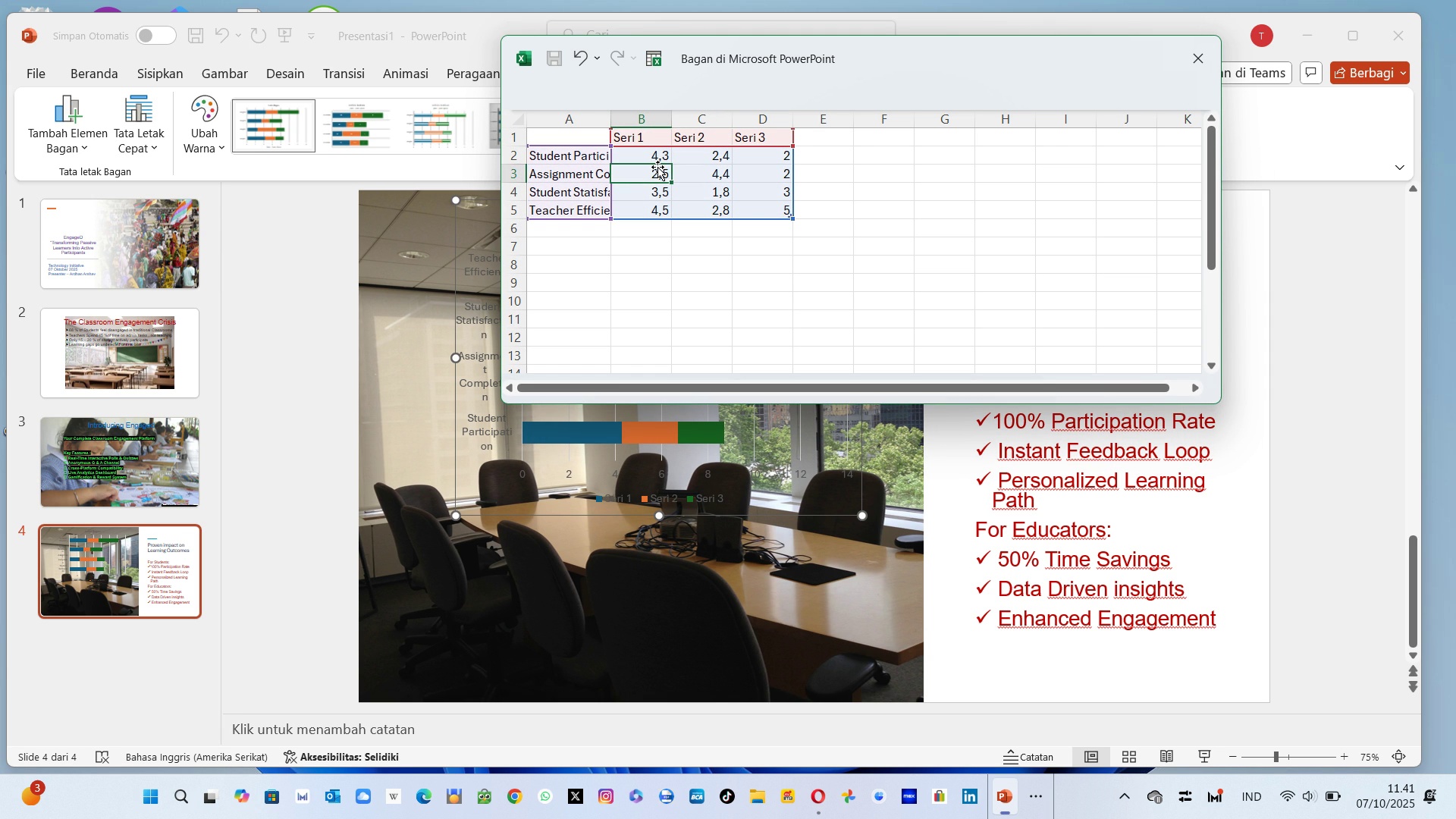 
key(ArrowDown)
 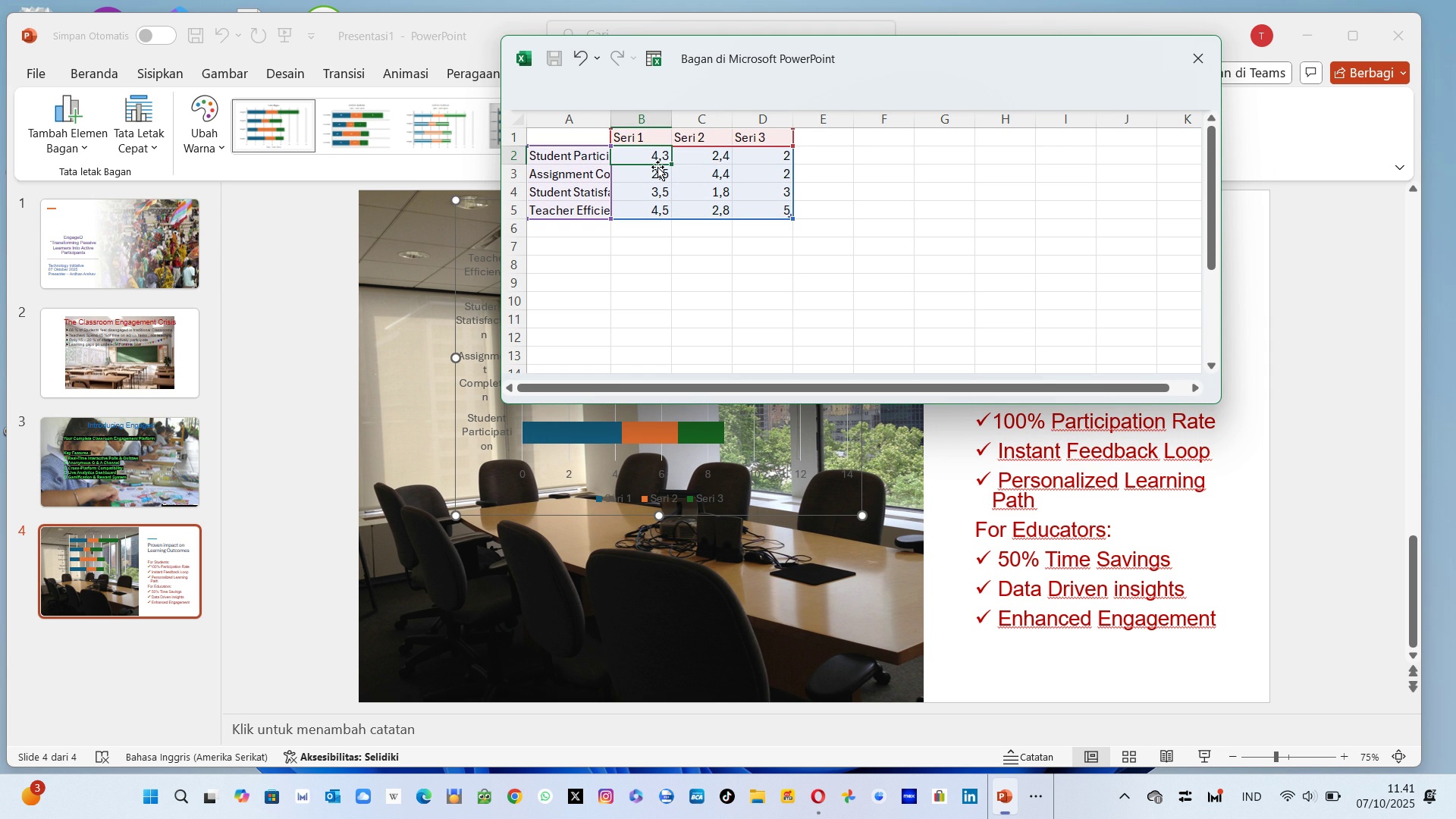 
key(ArrowUp)
 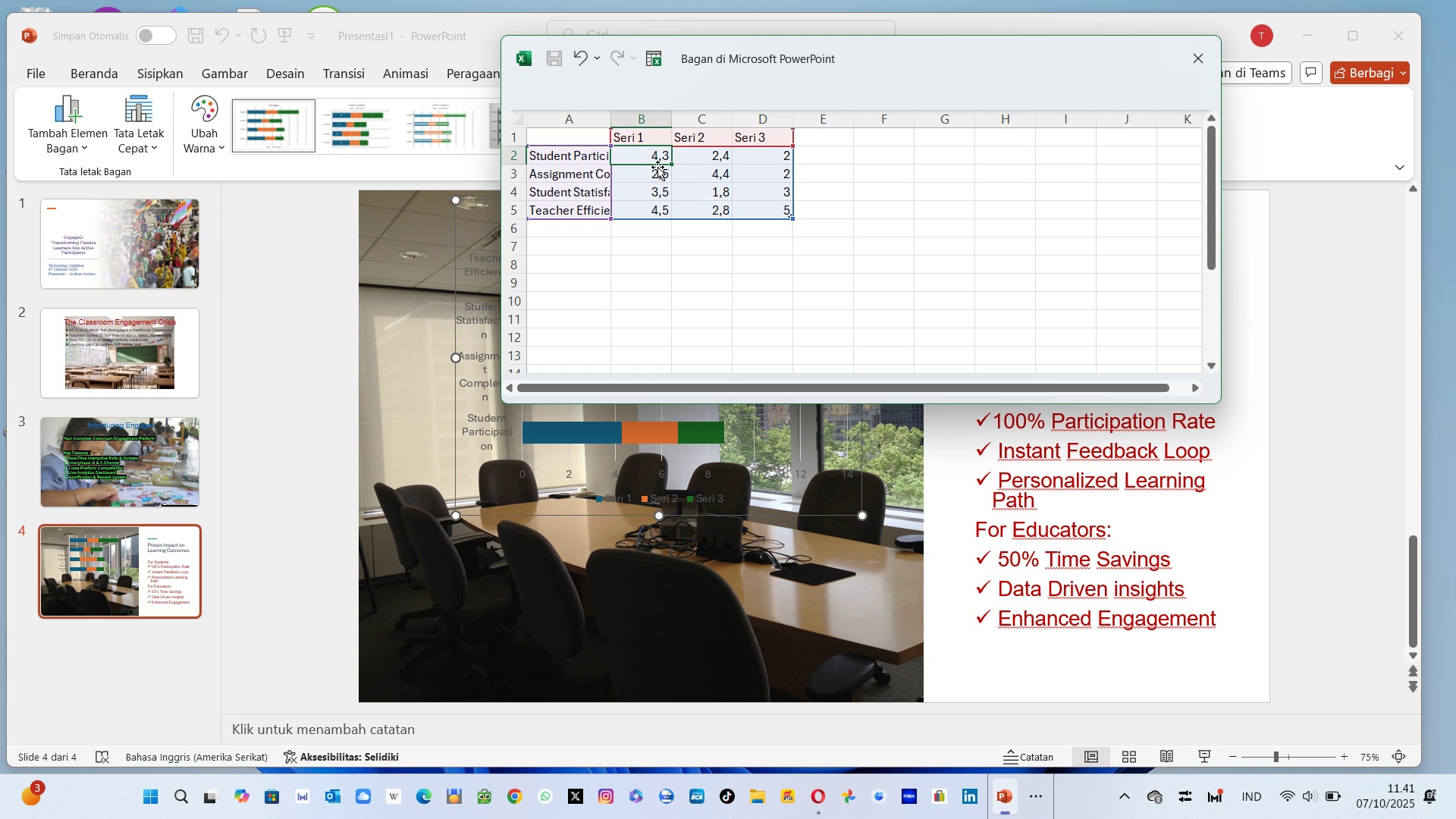 
wait(8.19)
 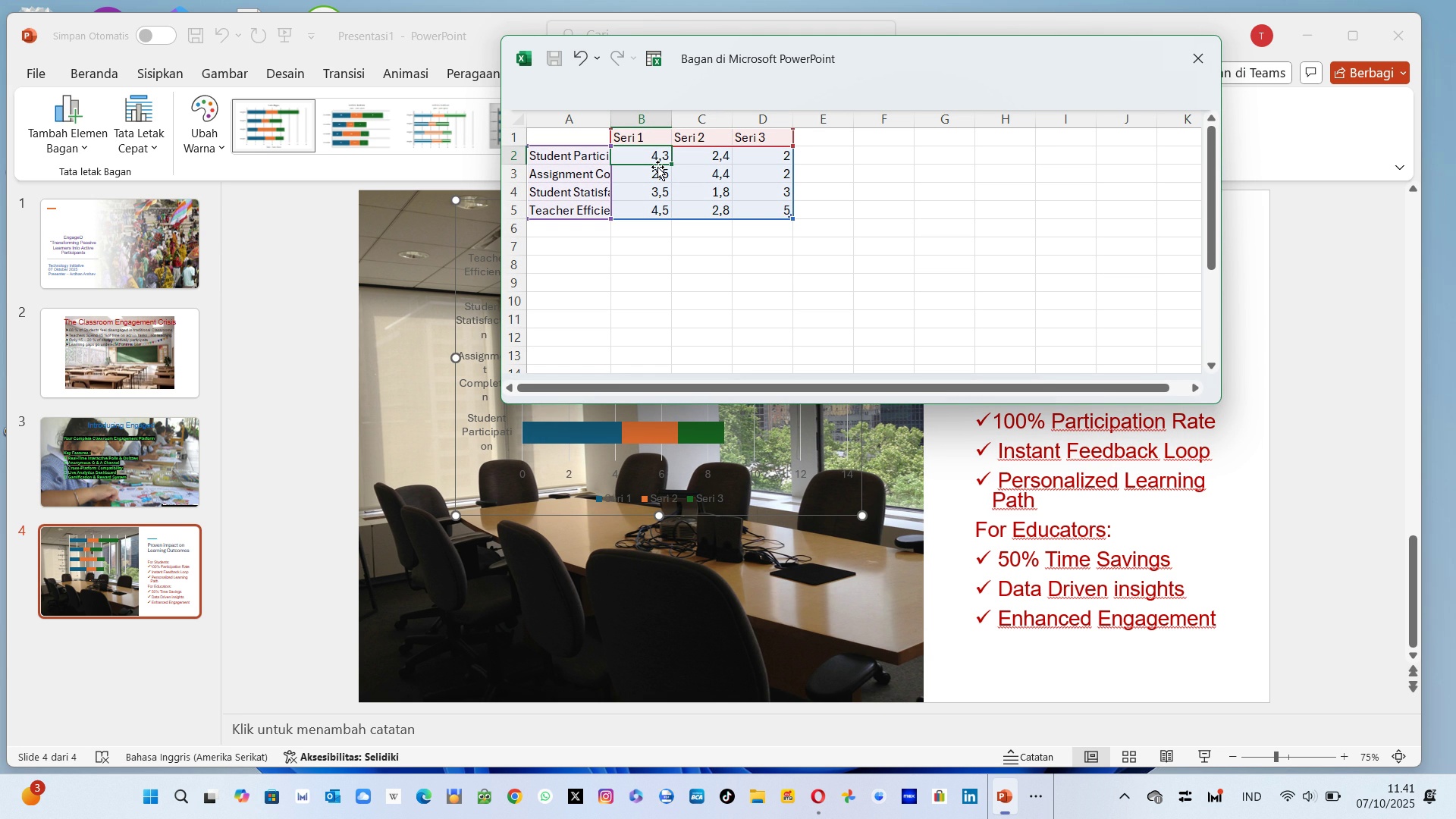 
type(35%)